 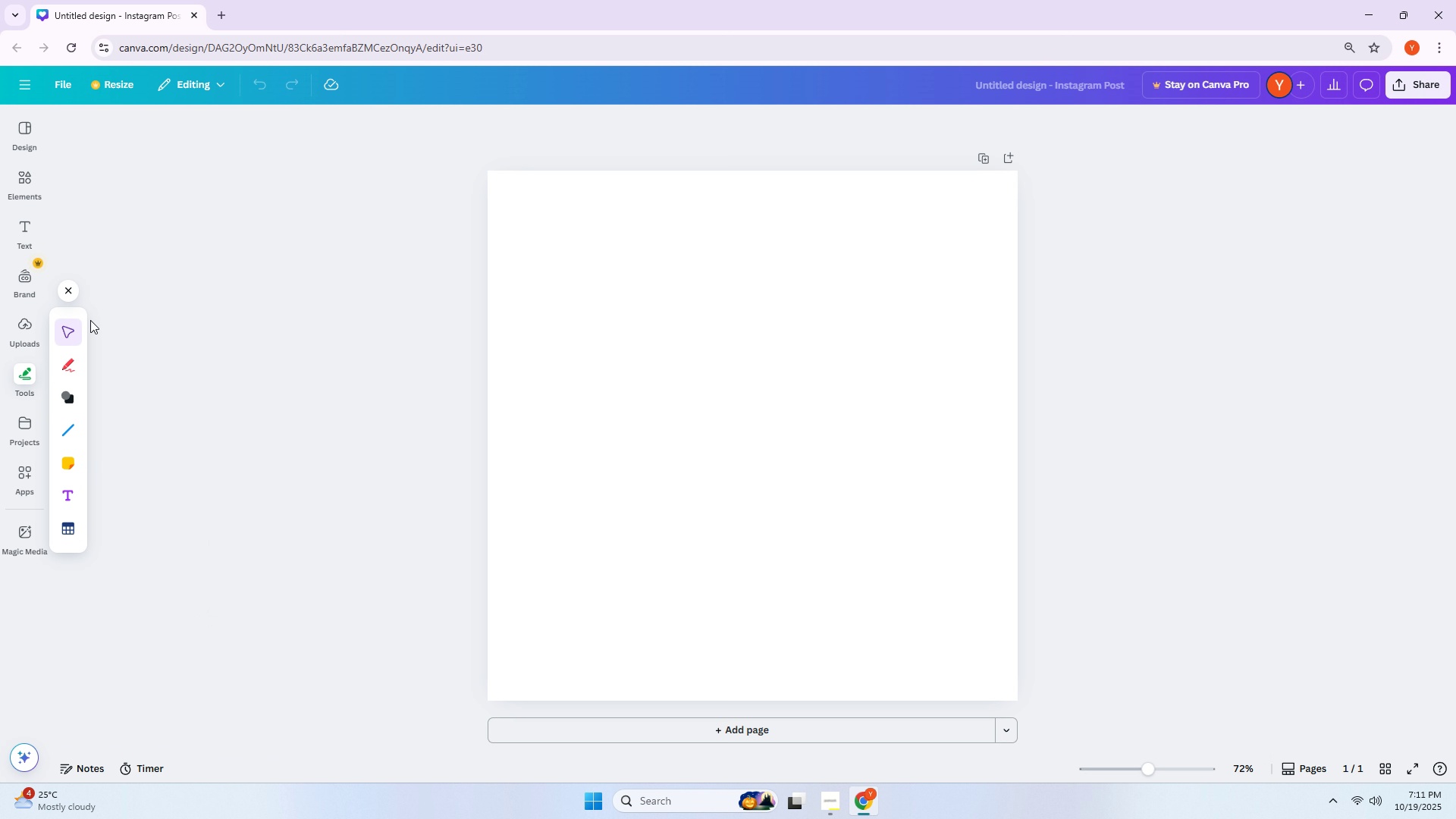 
left_click([101, 340])
 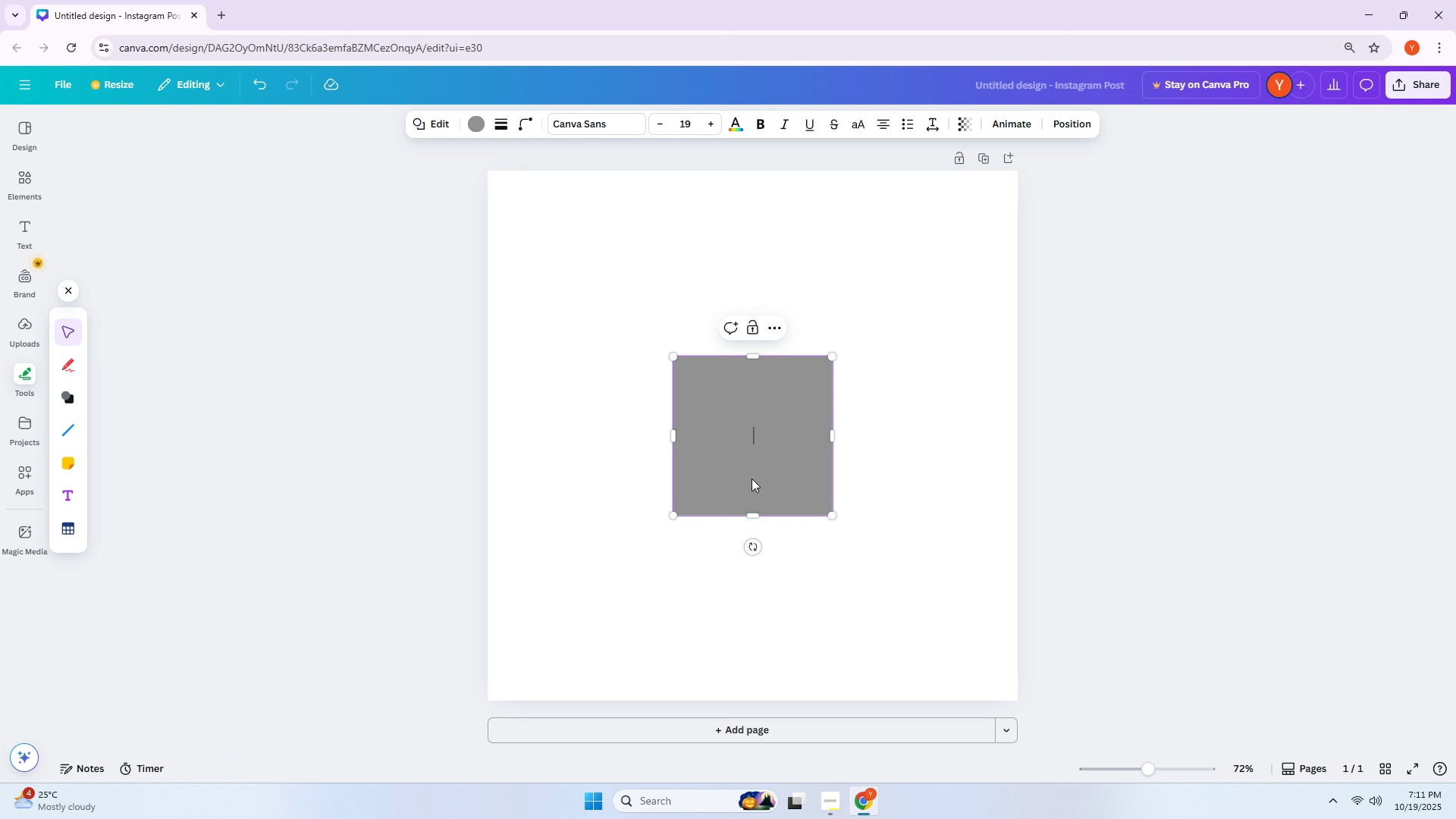 
left_click_drag(start_coordinate=[782, 455], to_coordinate=[650, 591])
 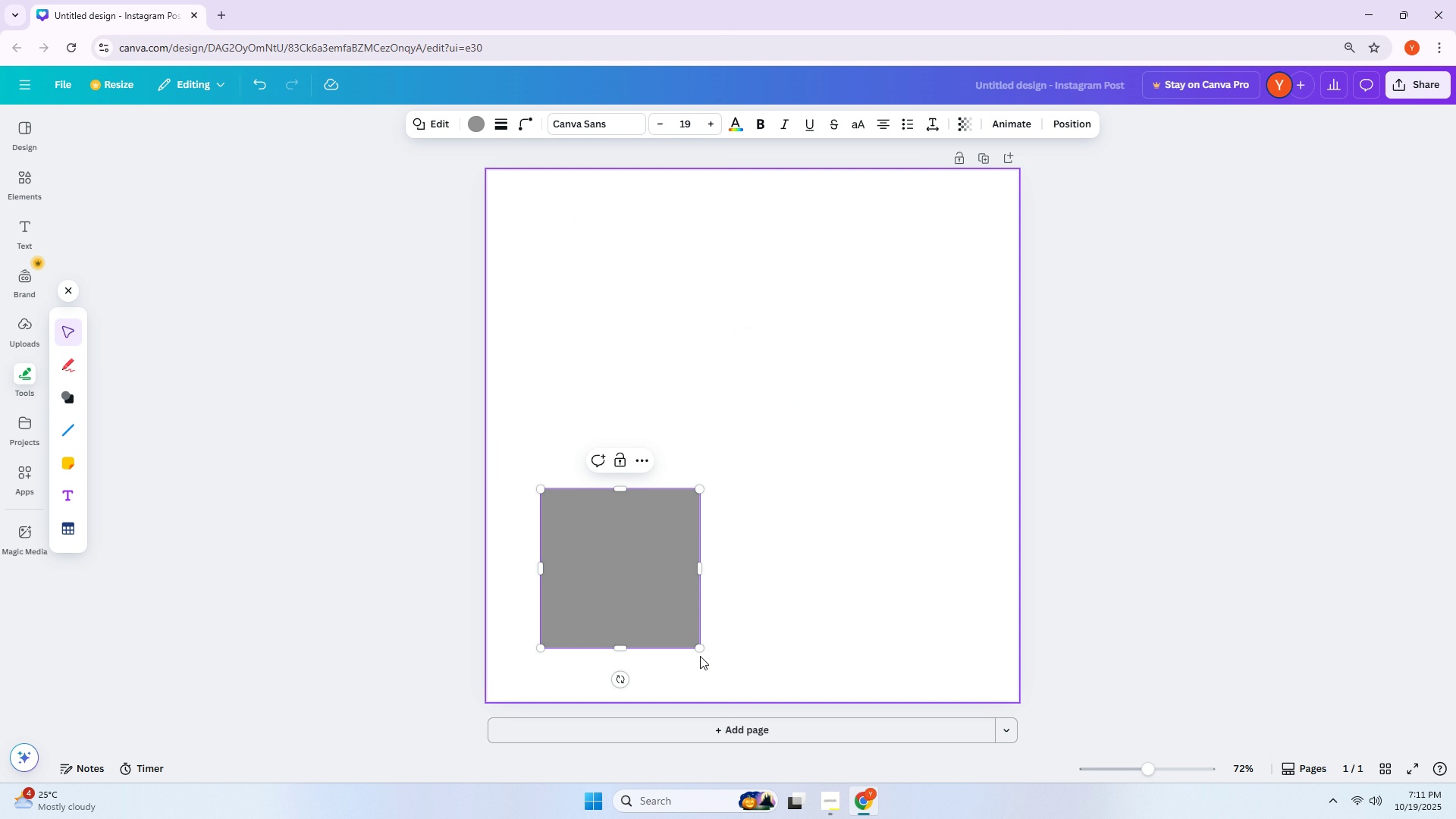 
left_click_drag(start_coordinate=[700, 650], to_coordinate=[691, 644])
 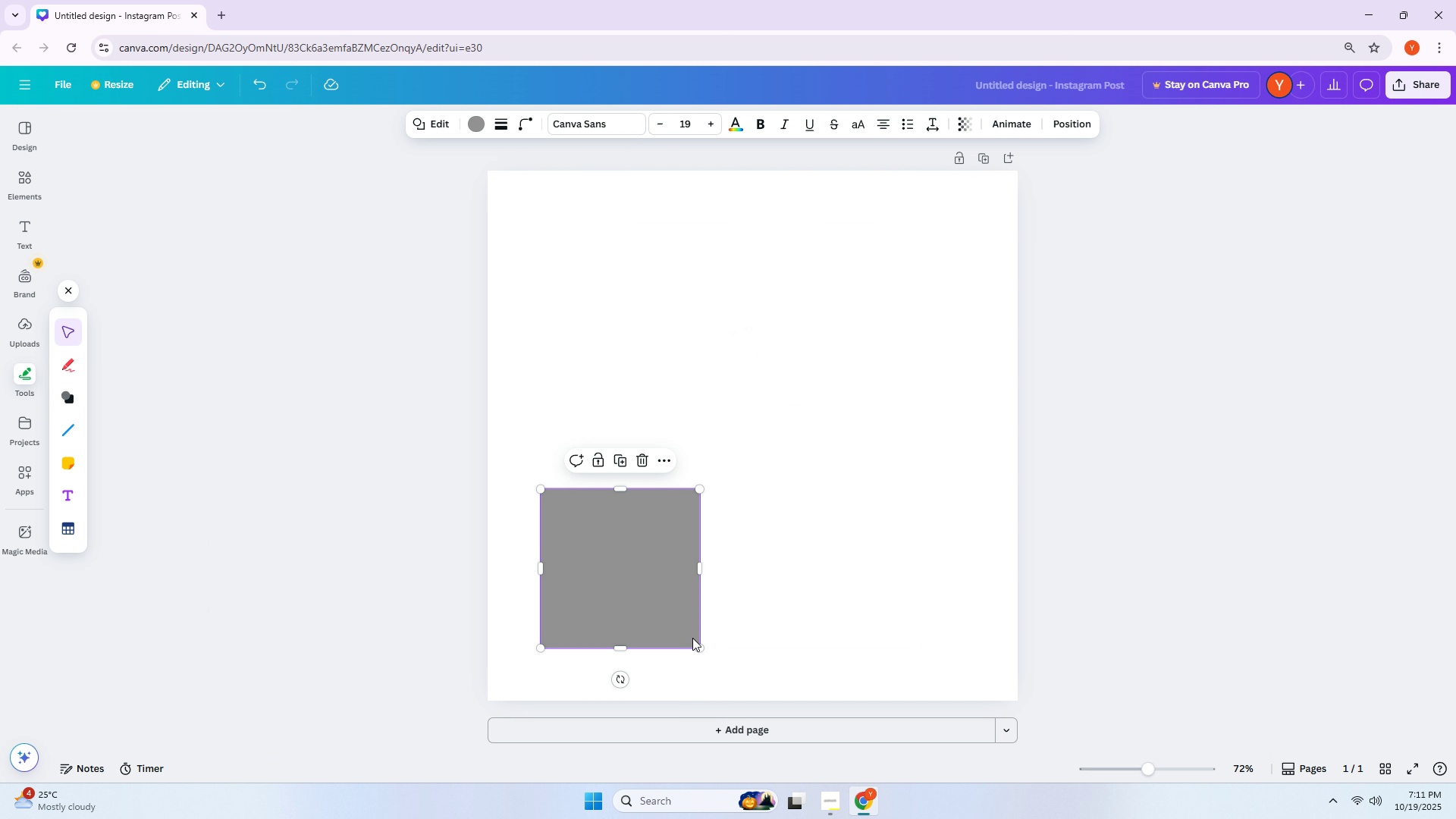 
triple_click([692, 638])
 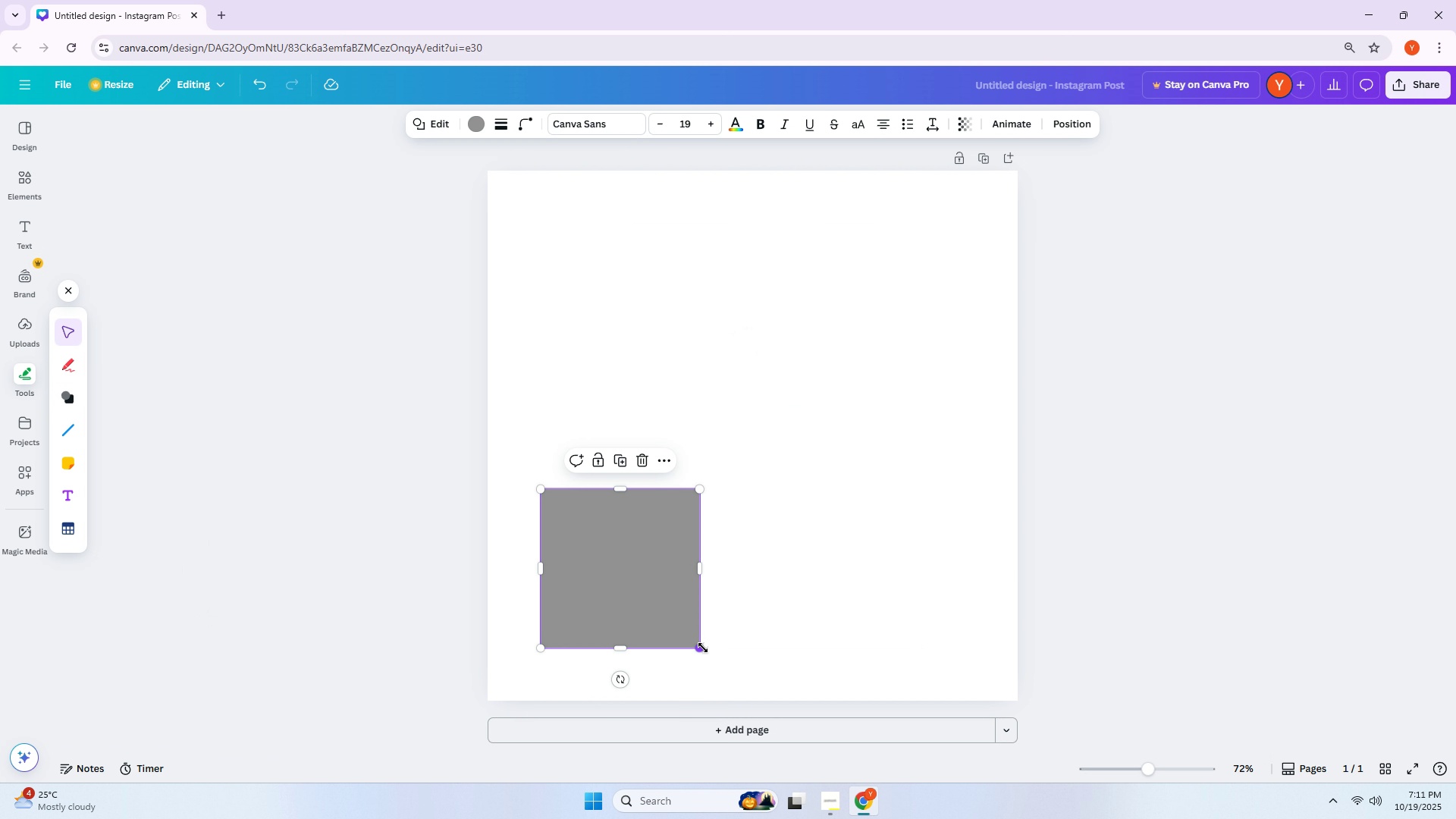 
left_click_drag(start_coordinate=[703, 648], to_coordinate=[607, 582])
 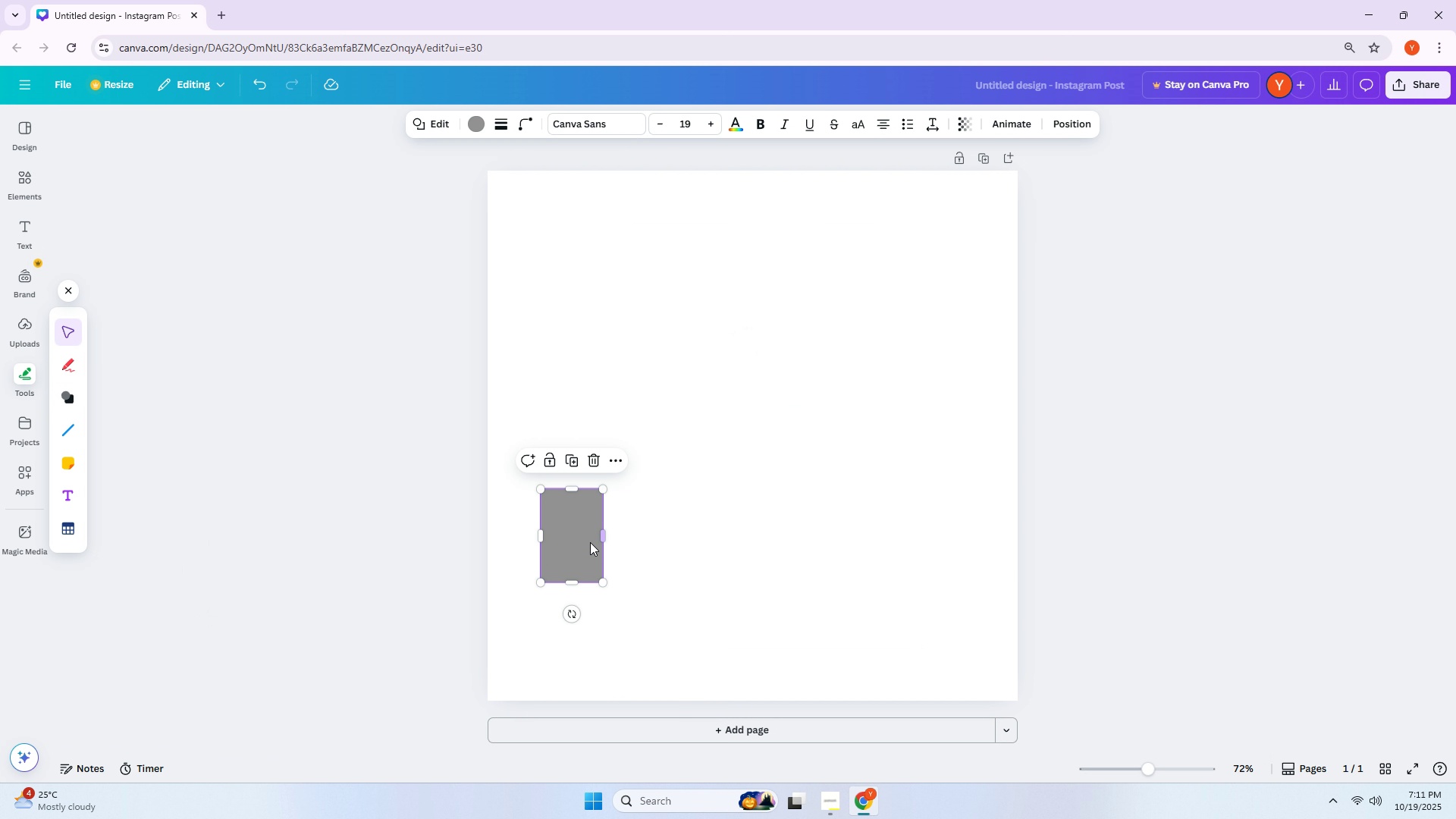 
left_click_drag(start_coordinate=[590, 542], to_coordinate=[604, 601])
 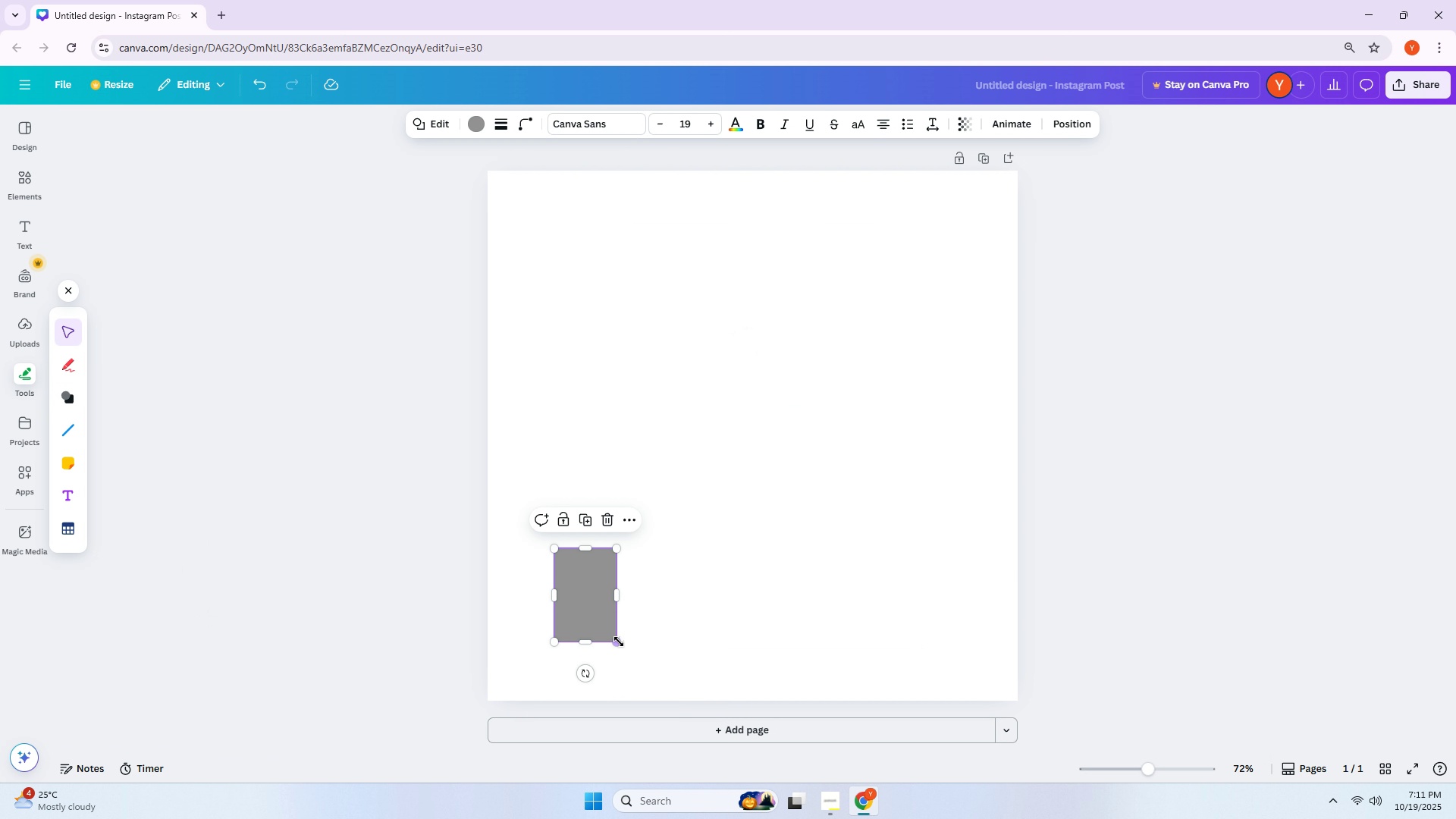 
left_click_drag(start_coordinate=[619, 642], to_coordinate=[657, 674])
 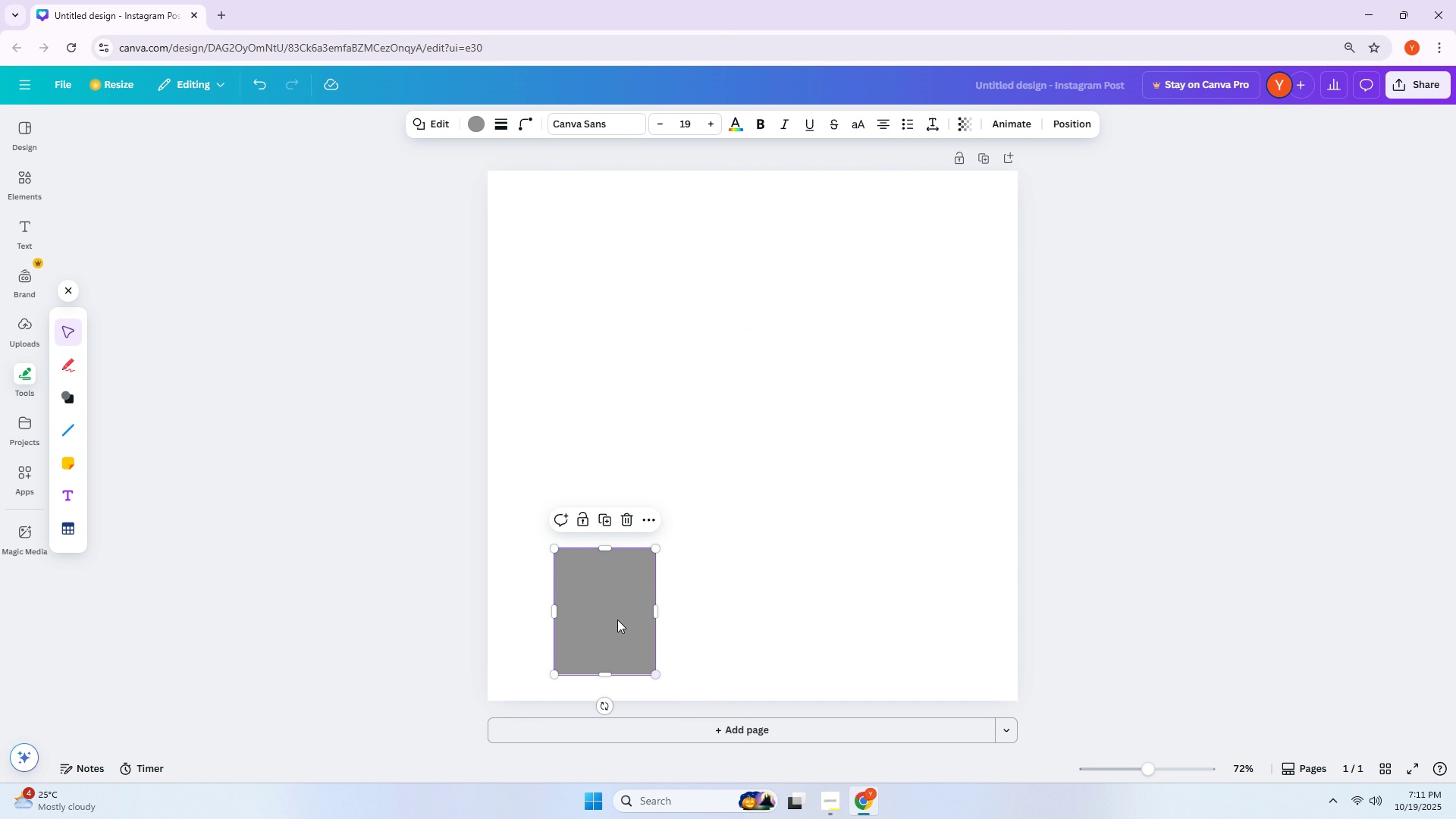 
left_click_drag(start_coordinate=[617, 620], to_coordinate=[593, 622])
 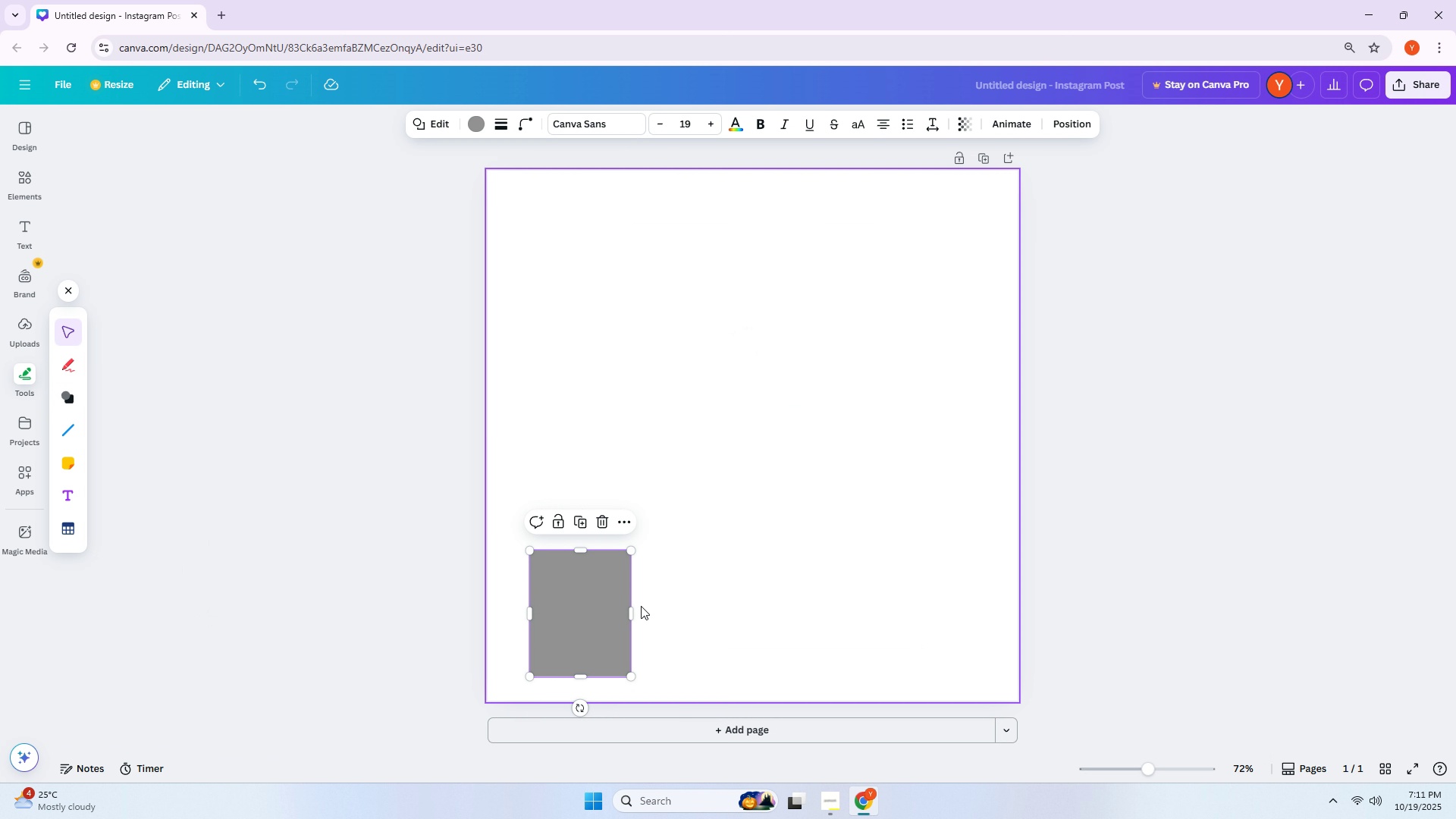 
left_click_drag(start_coordinate=[634, 607], to_coordinate=[651, 613])
 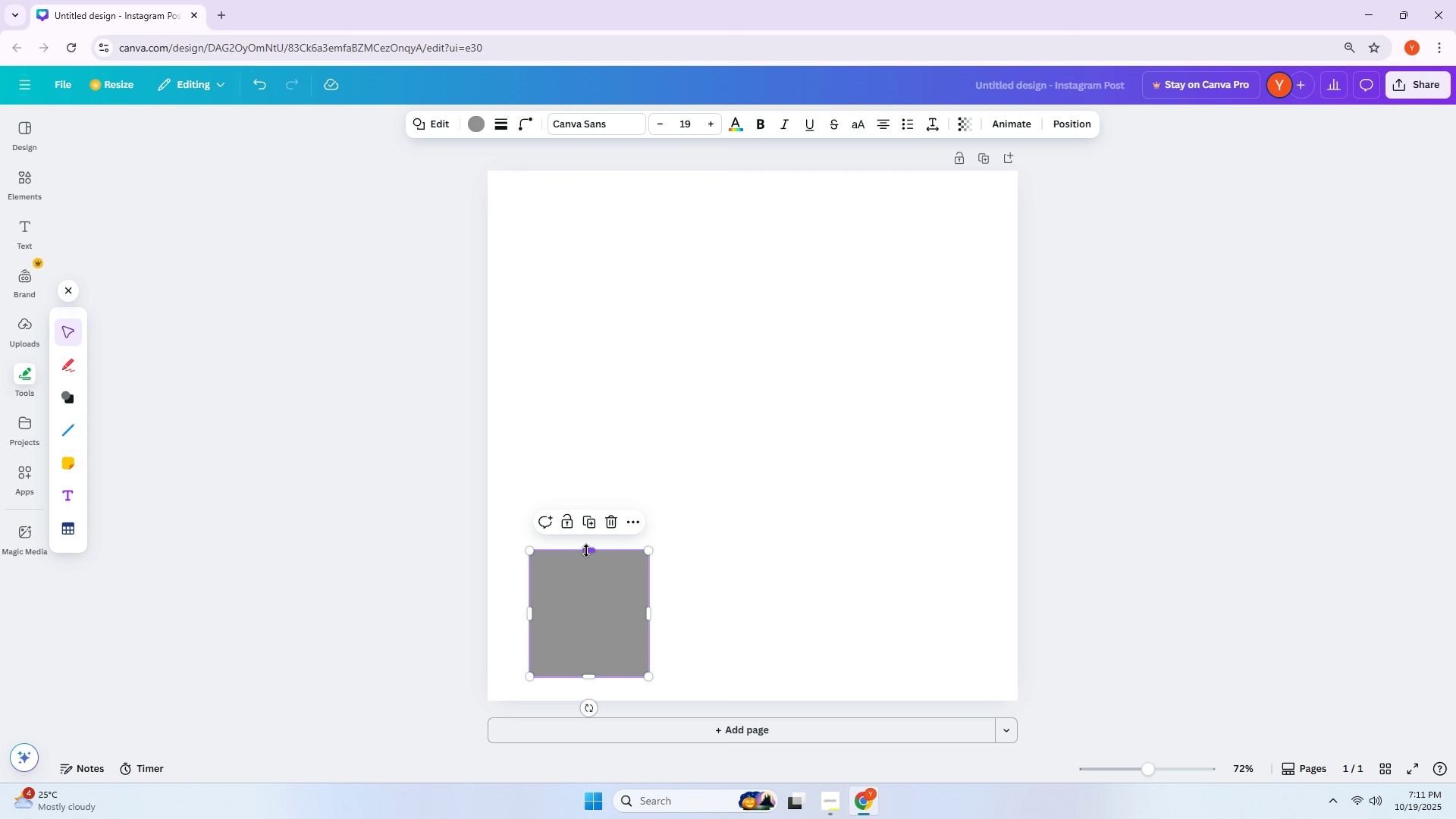 
left_click_drag(start_coordinate=[592, 551], to_coordinate=[592, 536])
 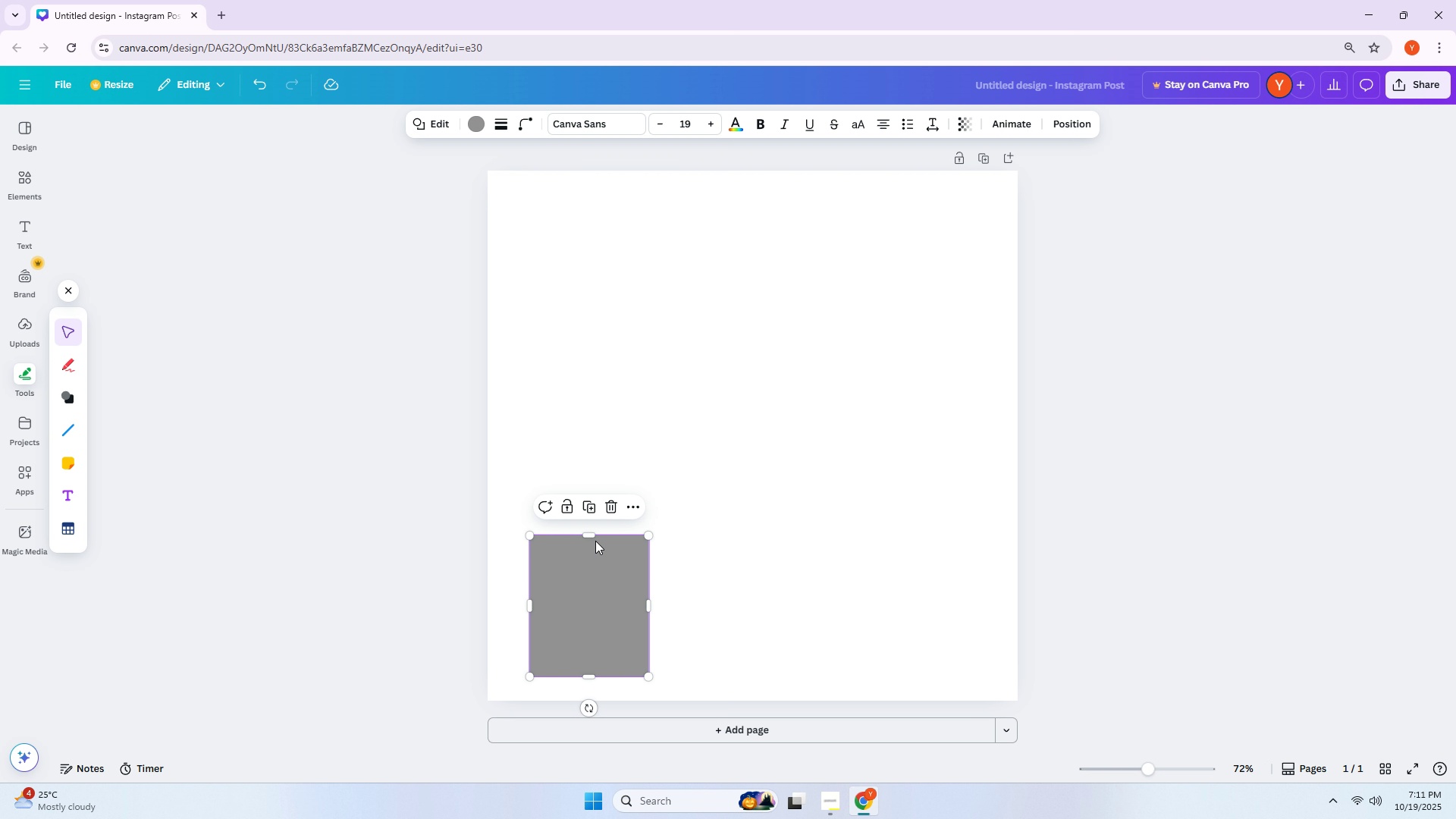 
left_click_drag(start_coordinate=[592, 536], to_coordinate=[591, 545])
 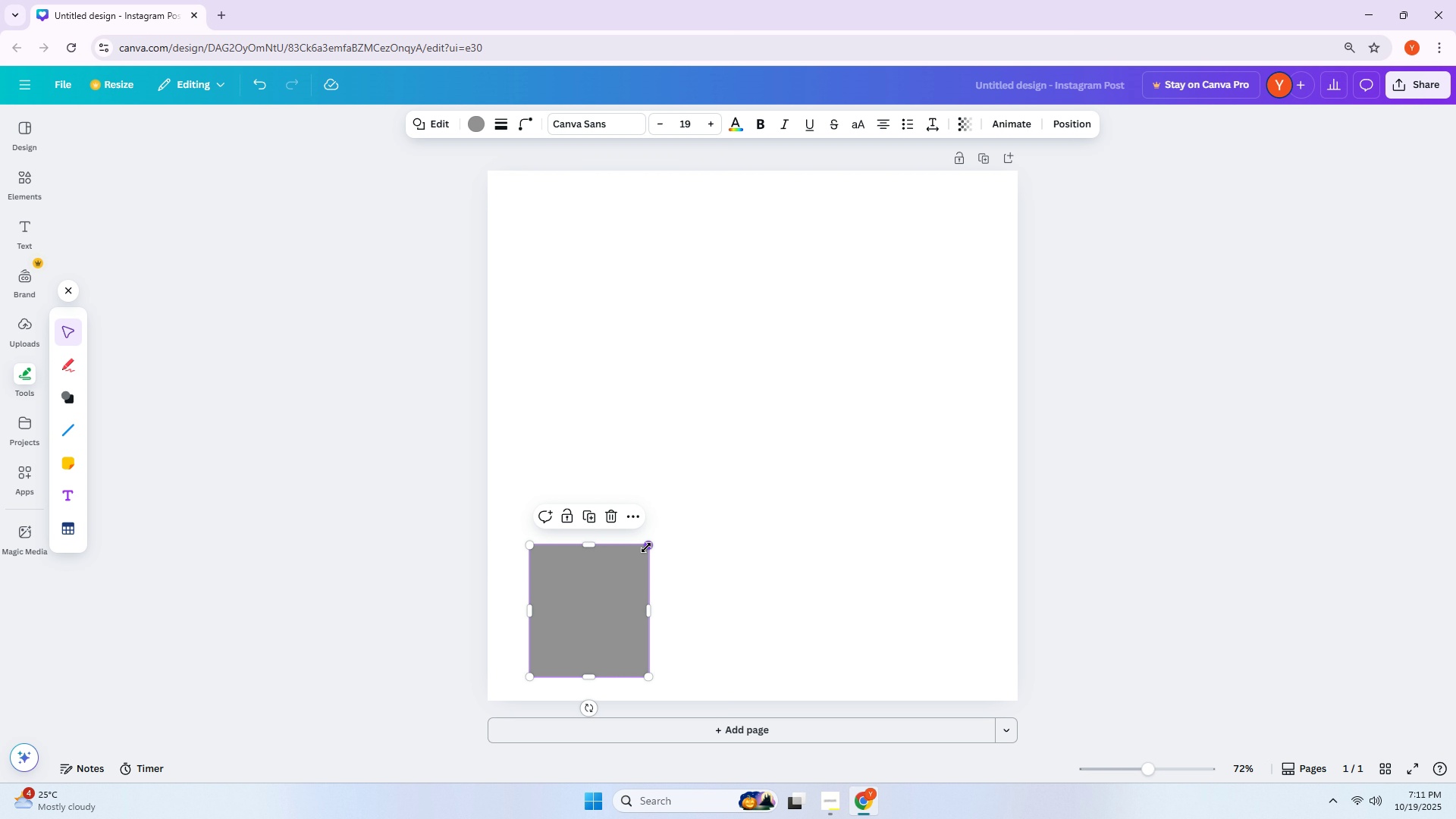 
left_click_drag(start_coordinate=[646, 548], to_coordinate=[643, 554])
 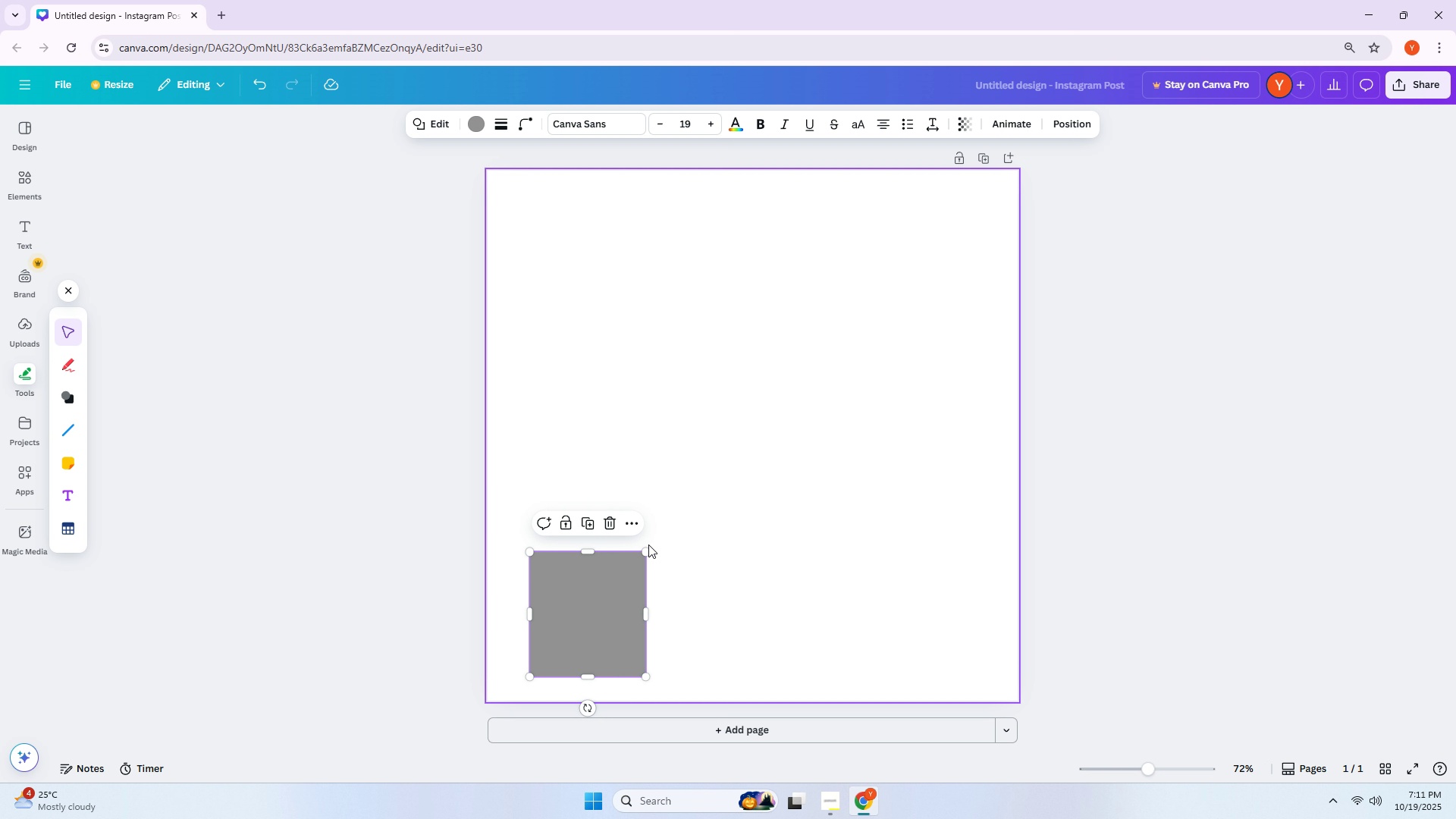 
left_click([477, 127])
 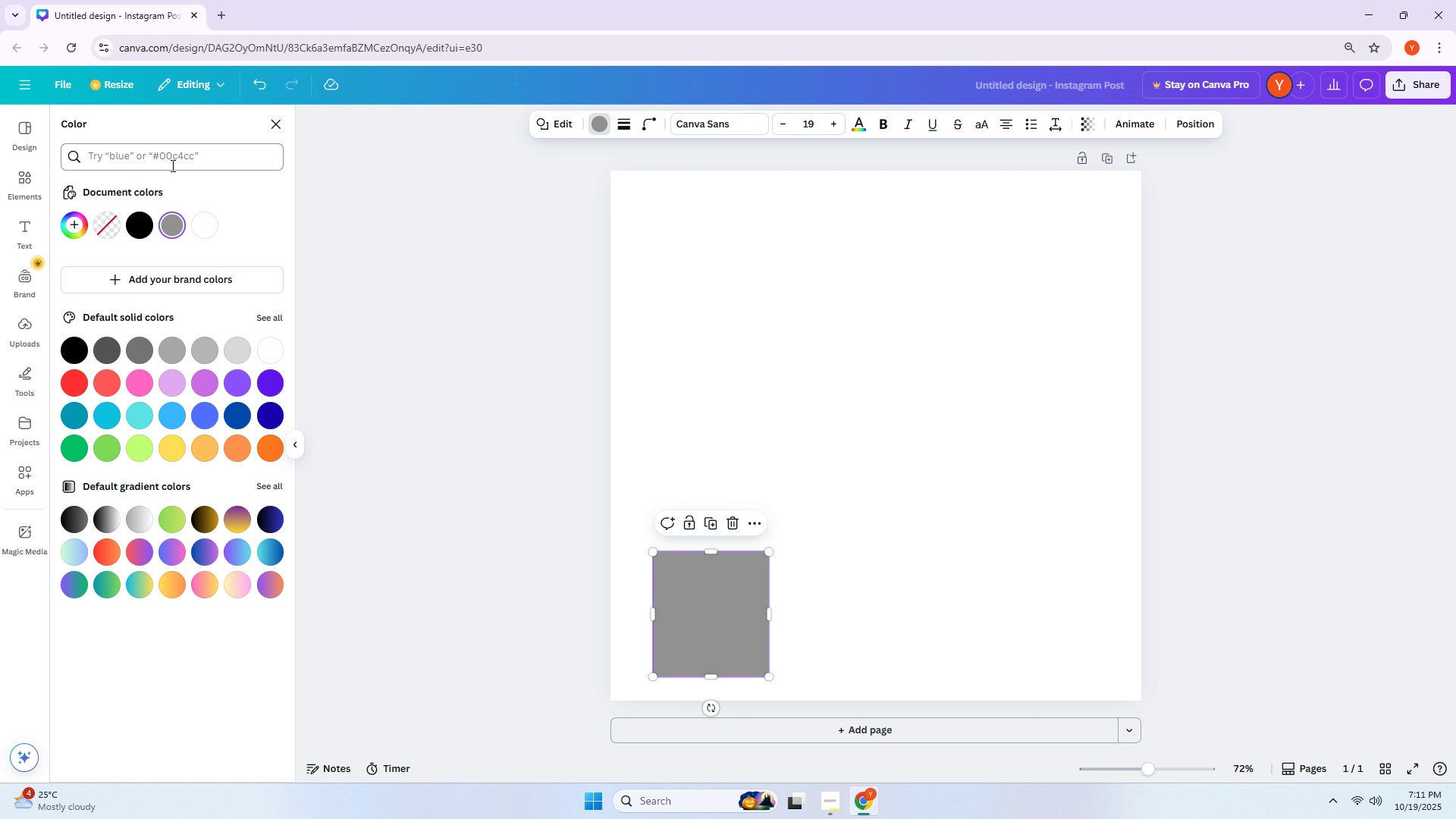 
left_click([171, 165])
 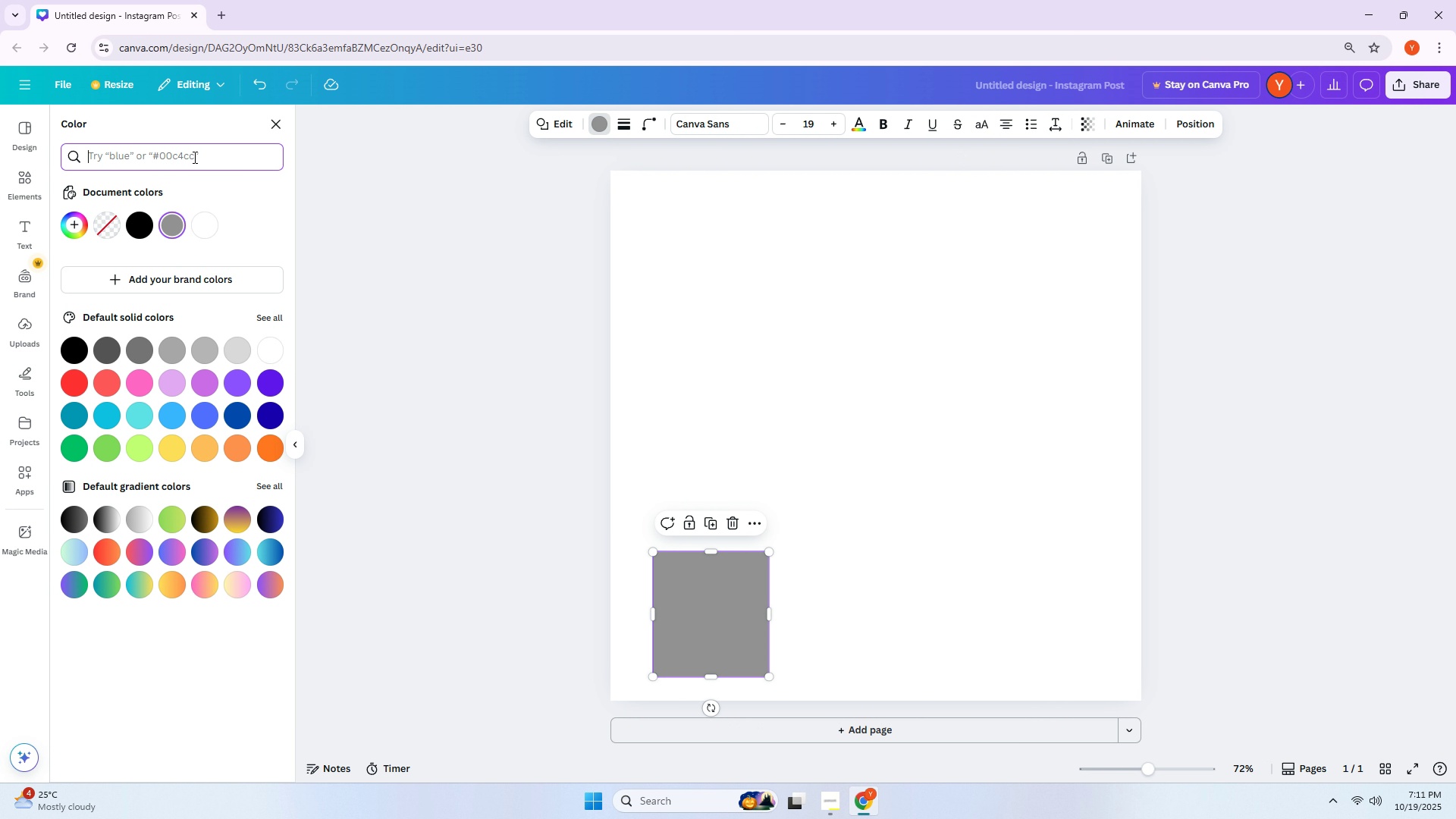 
key(Alt+AltLeft)
 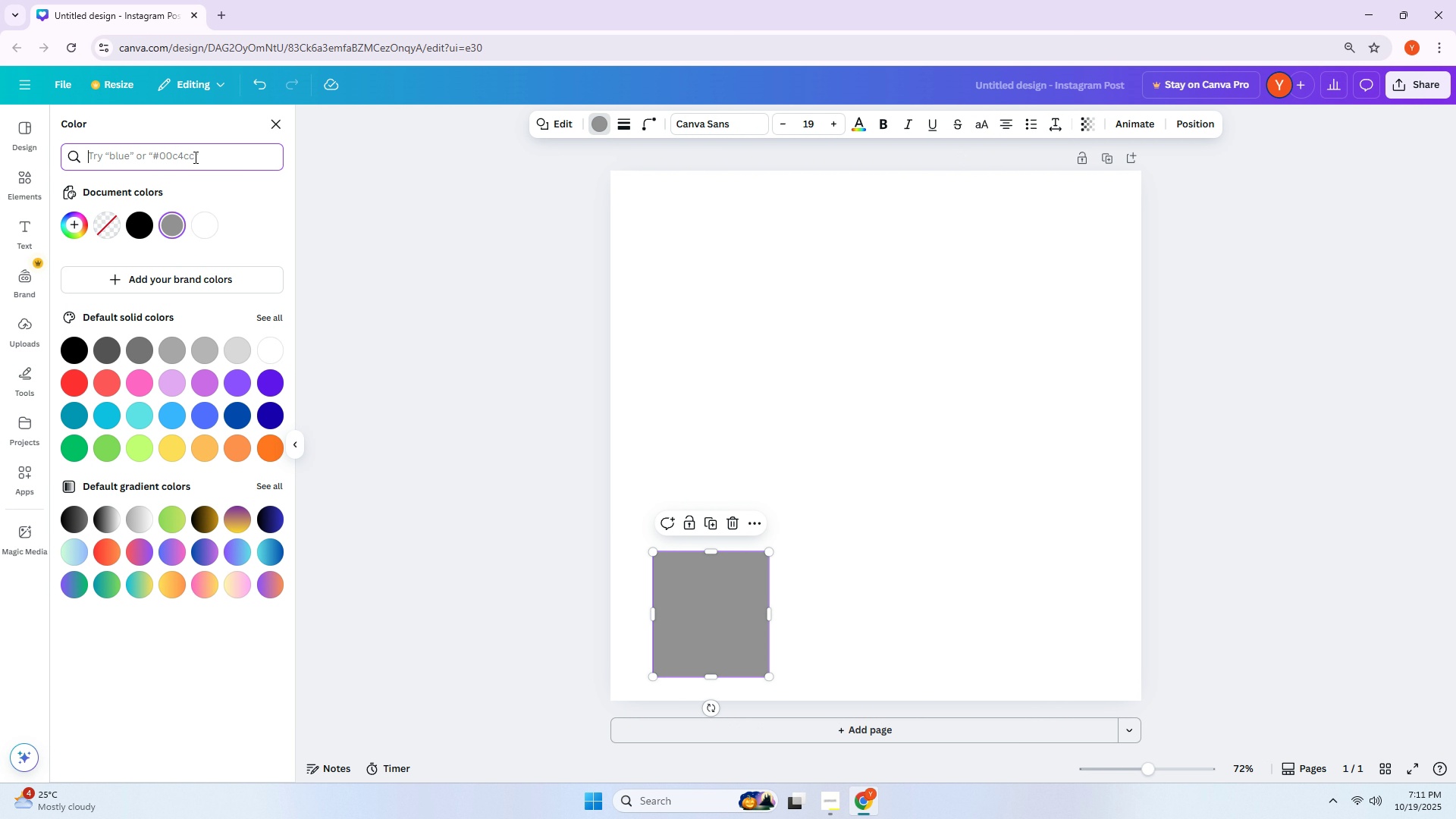 
key(Alt+Tab)